 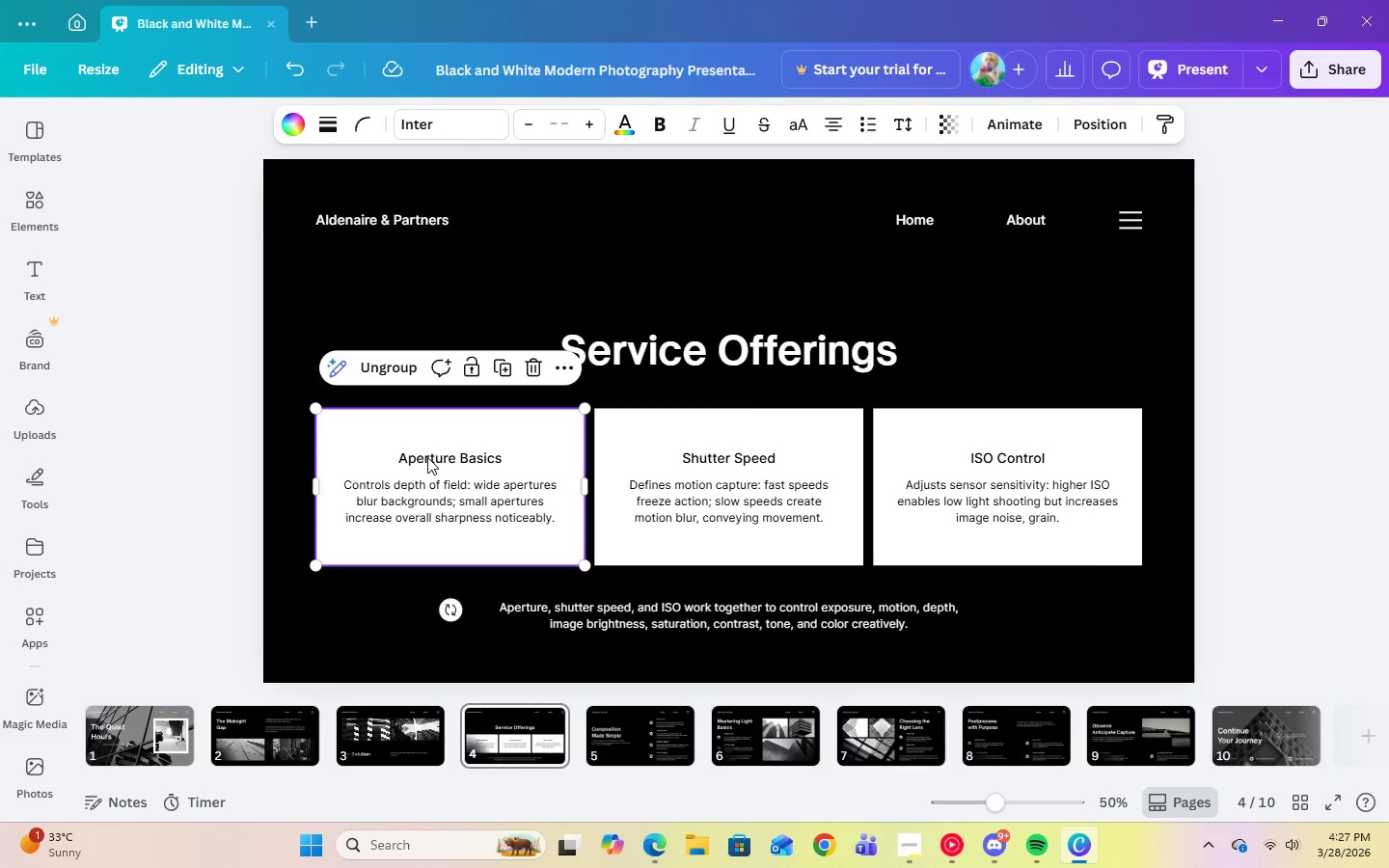 
left_click([442, 497])
 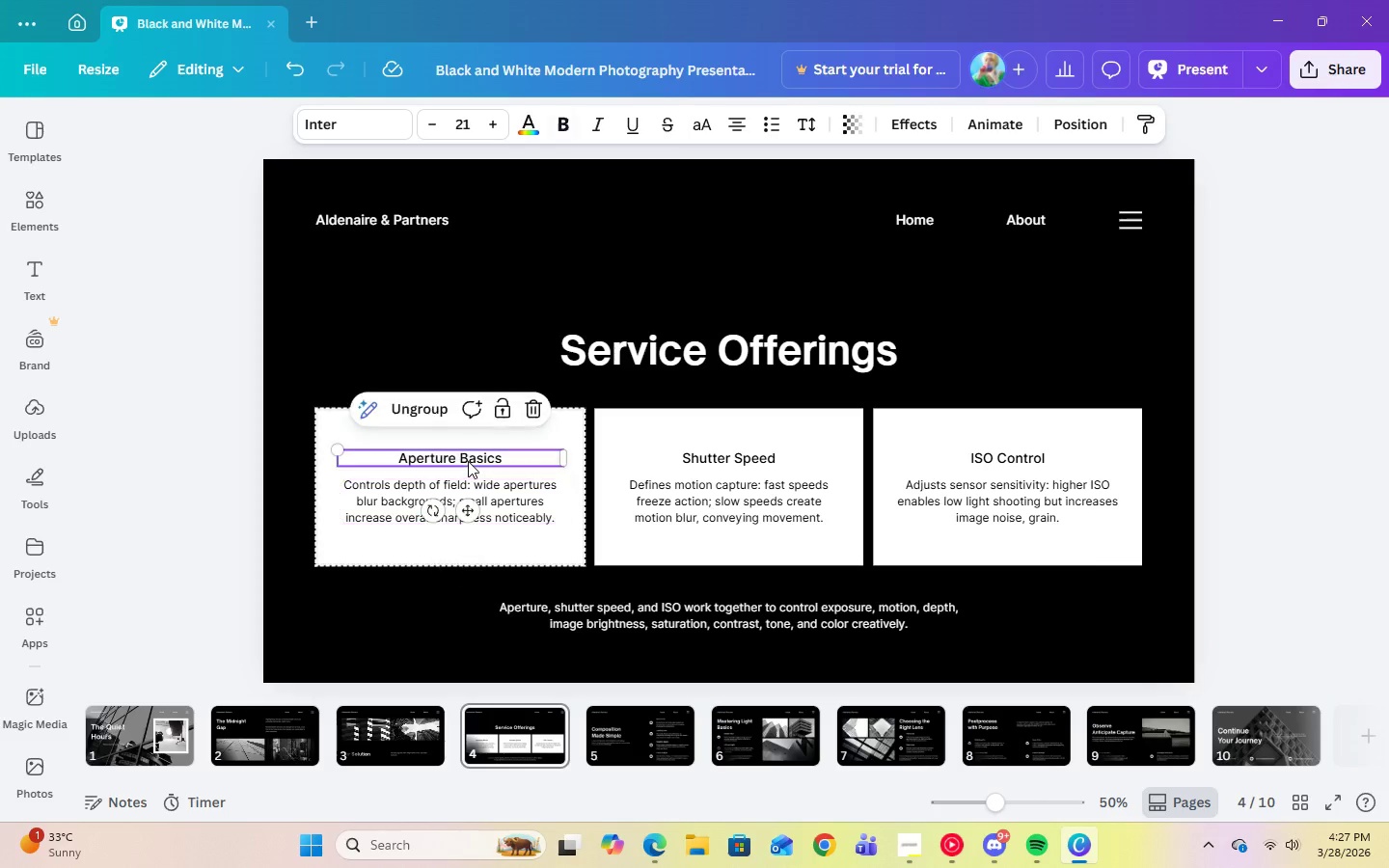 
double_click([487, 461])
 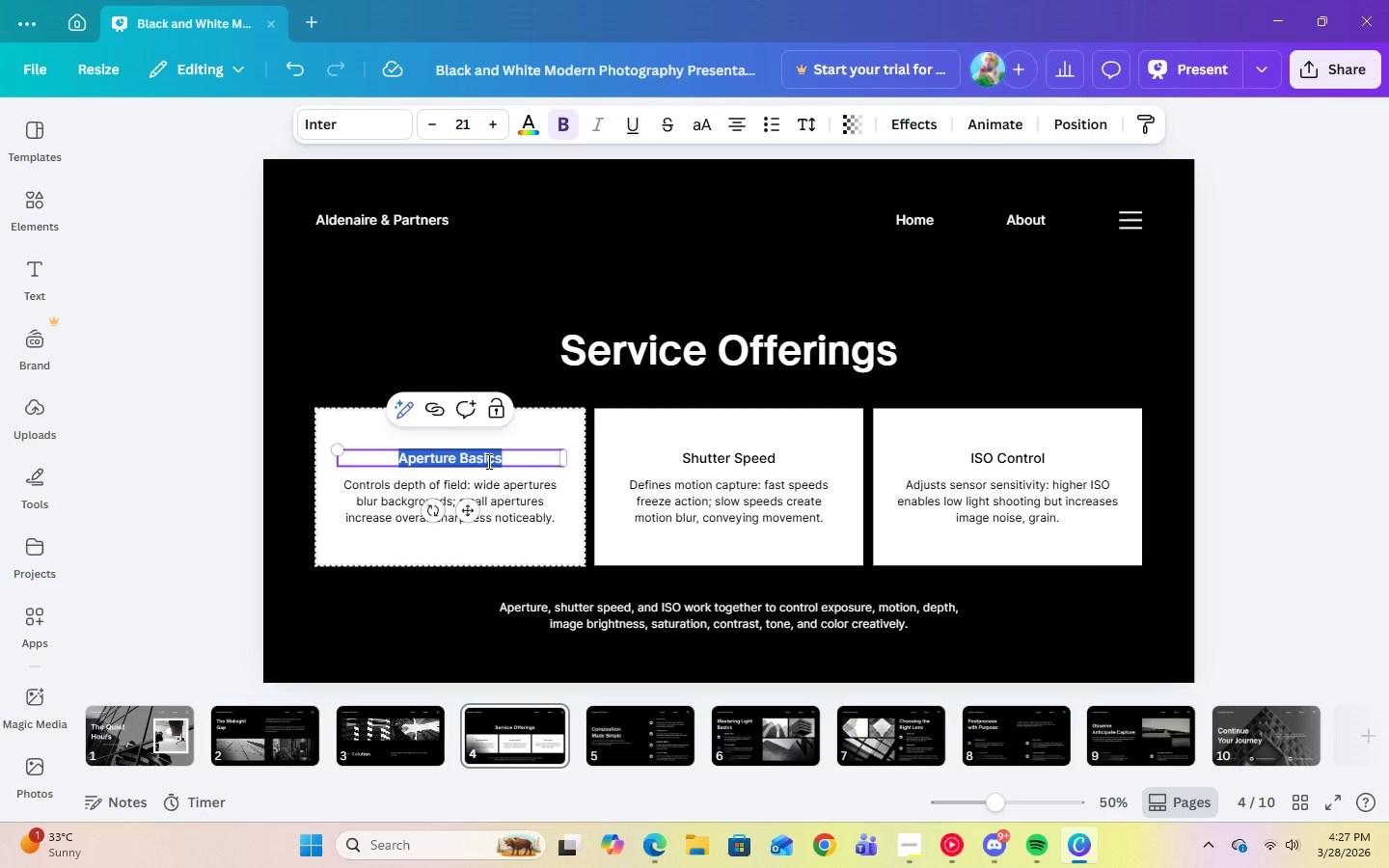 
key(Control+CapsLock)
 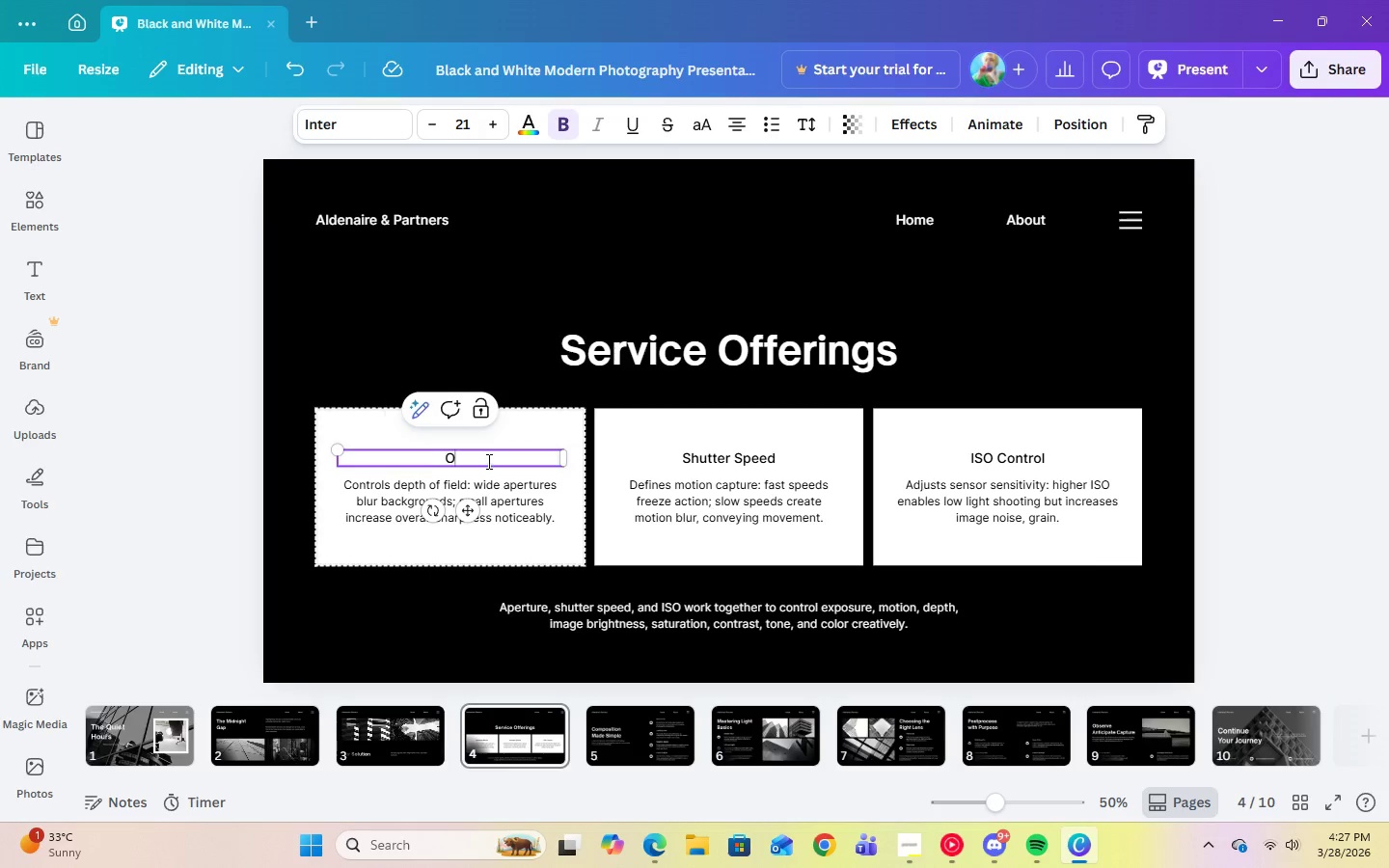 
key(Control+O)
 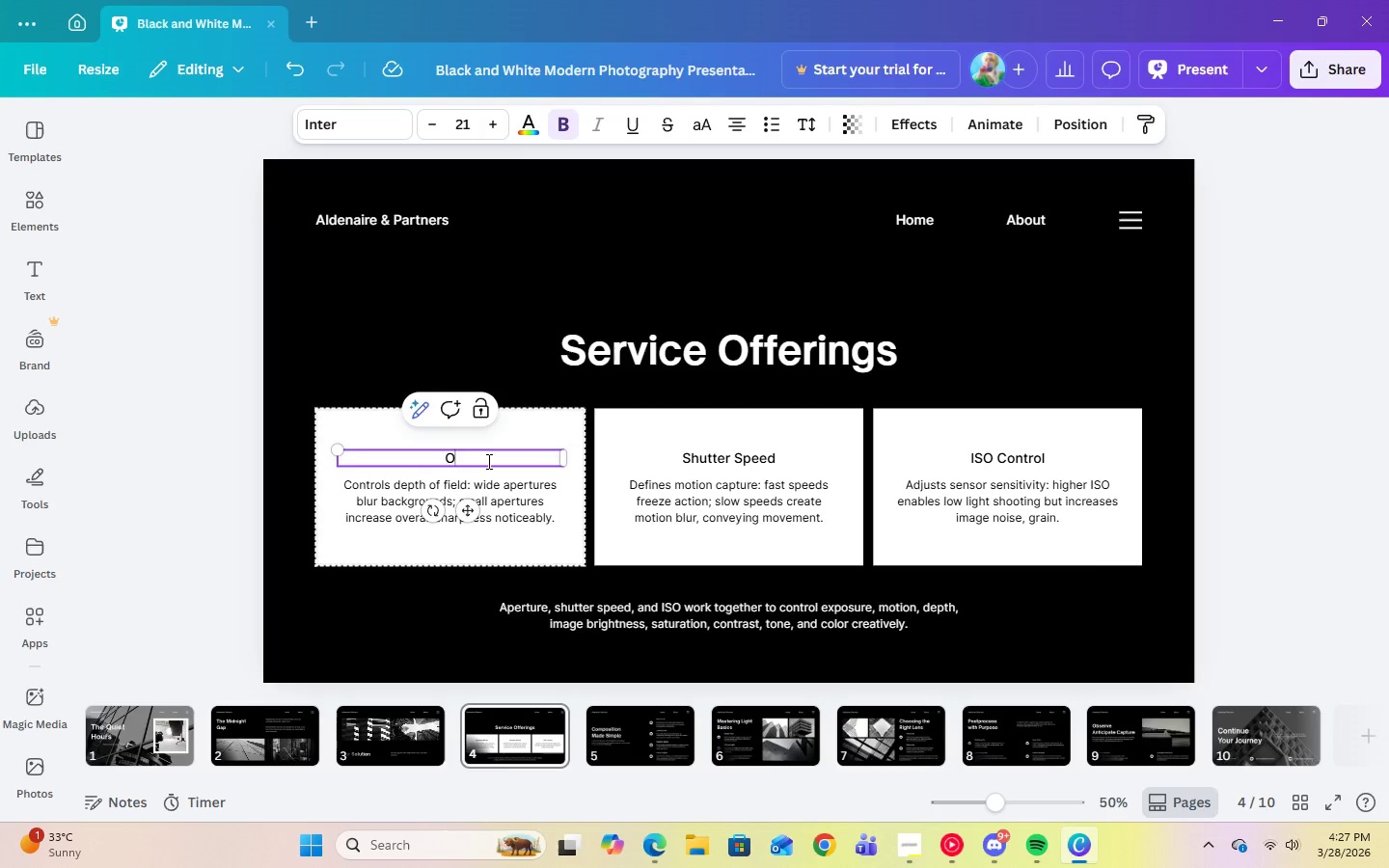 
key(Control+CapsLock)
 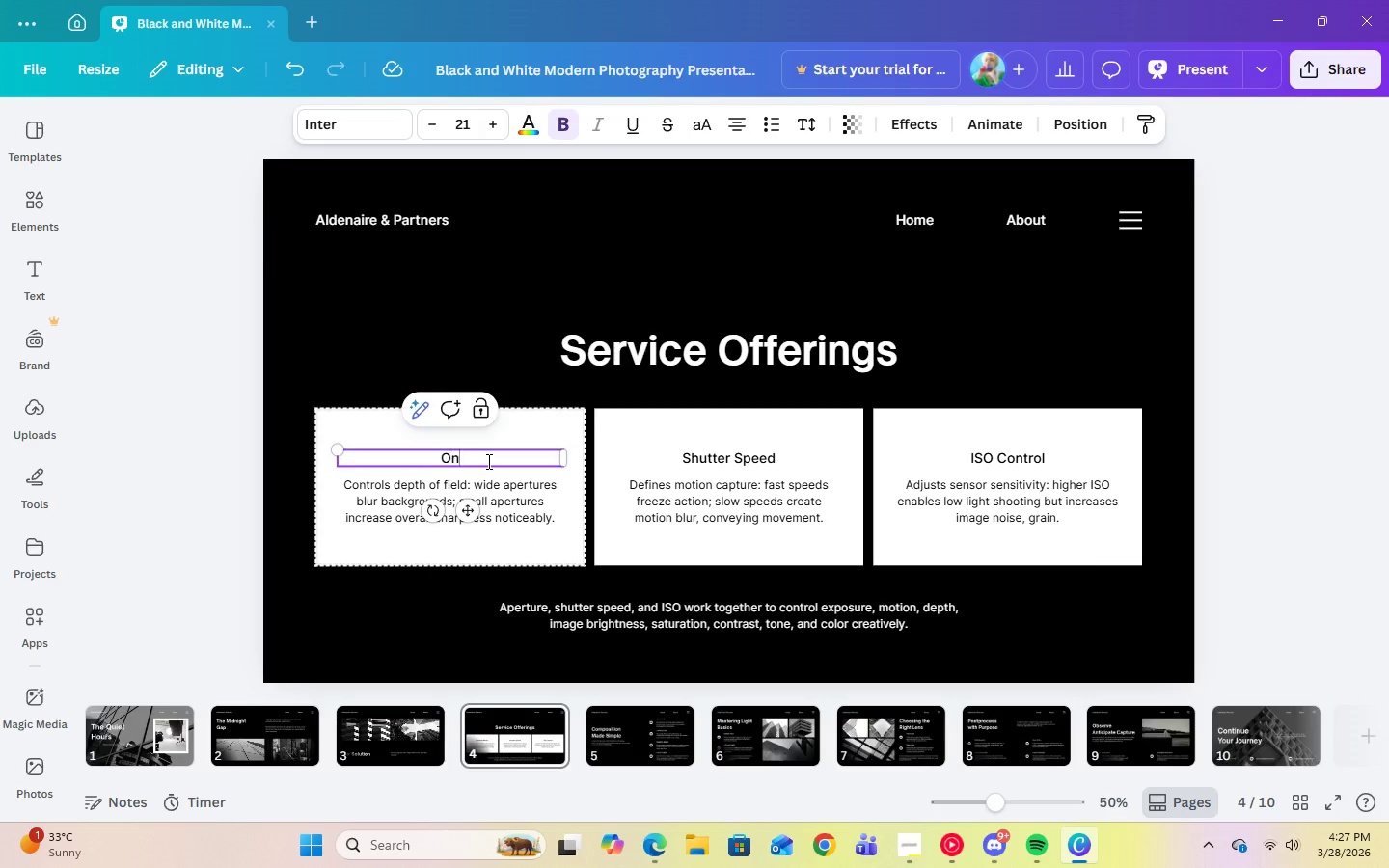 
key(Control+N)
 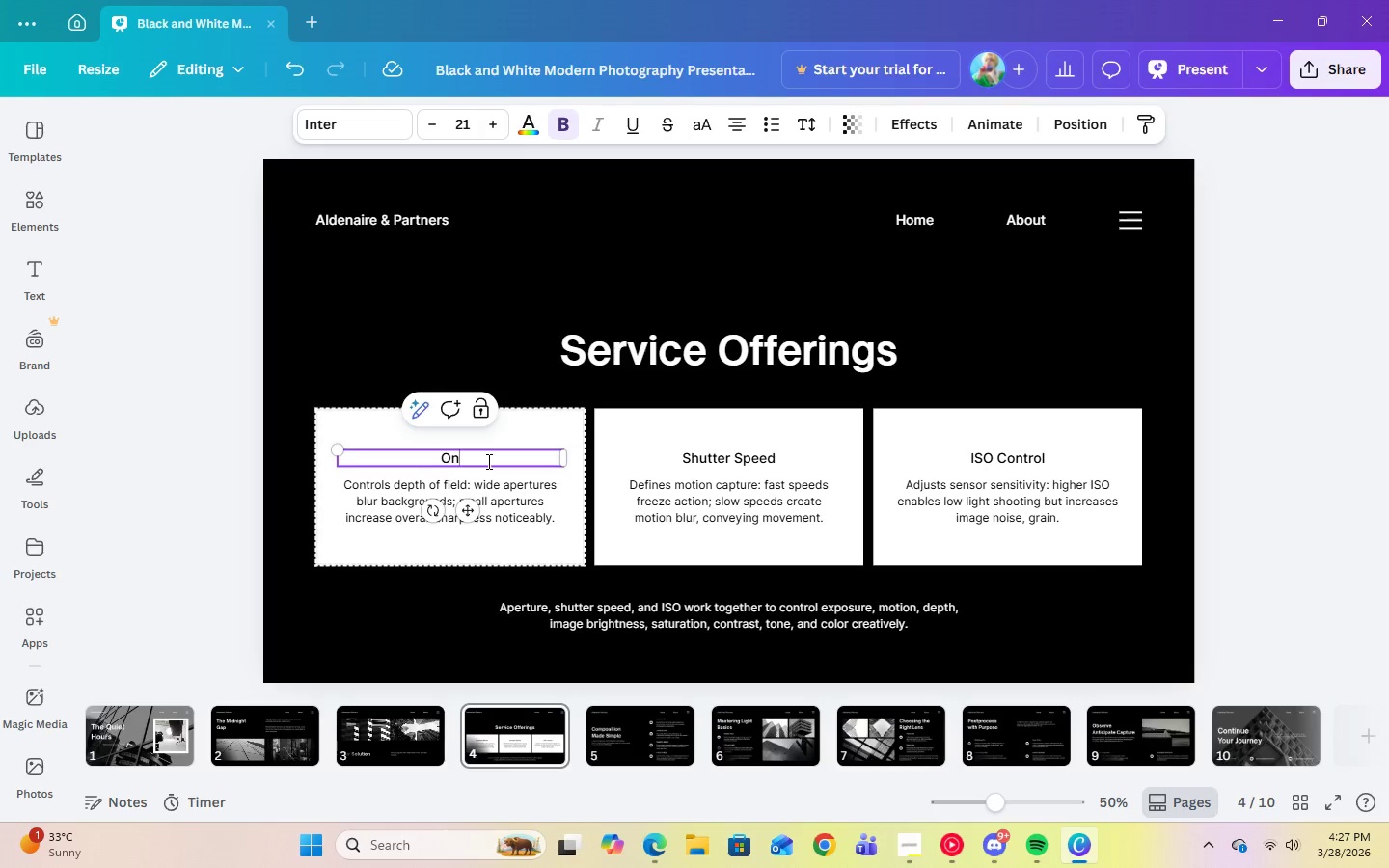 
key(Control+L)
 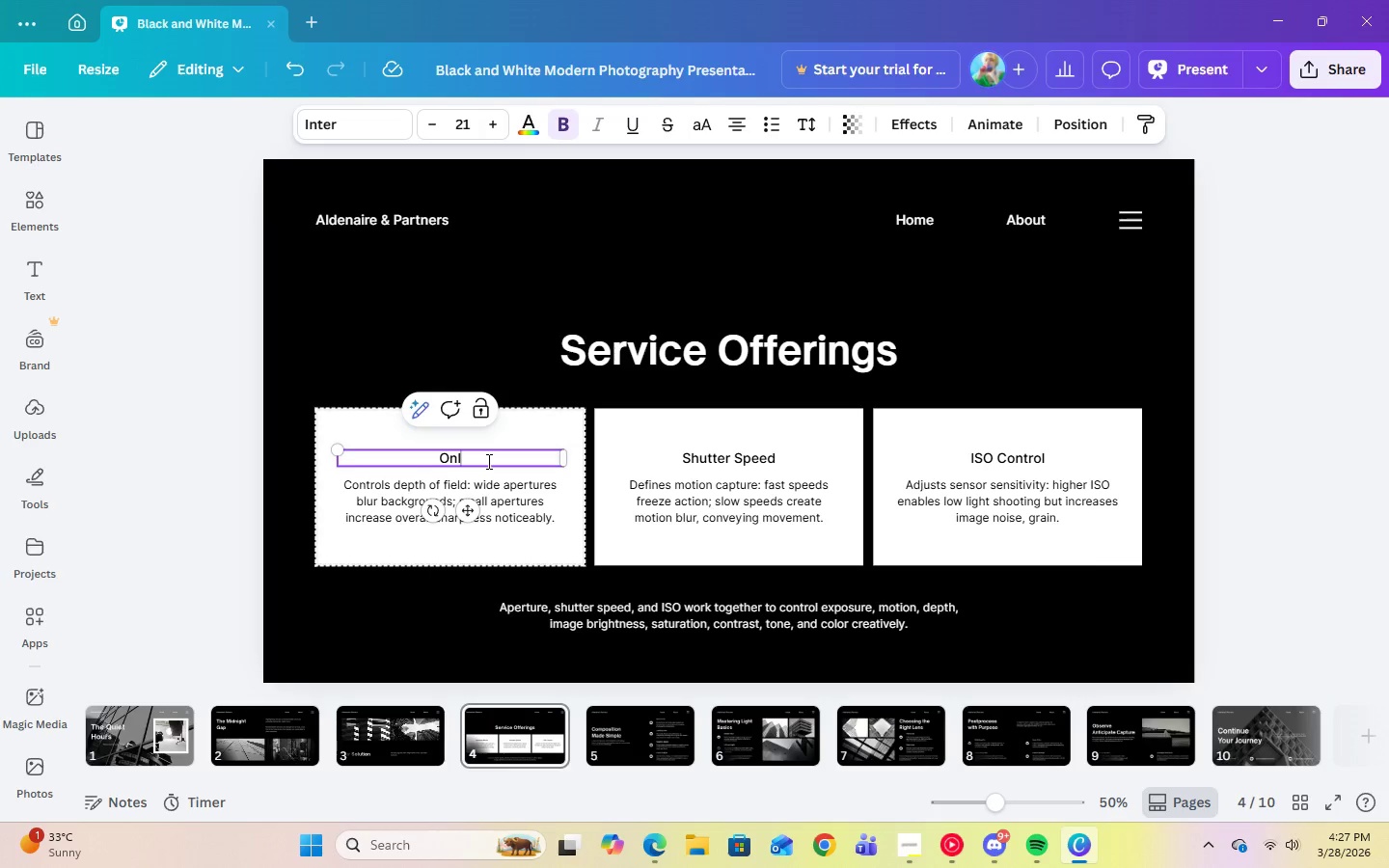 
key(Control+I)
 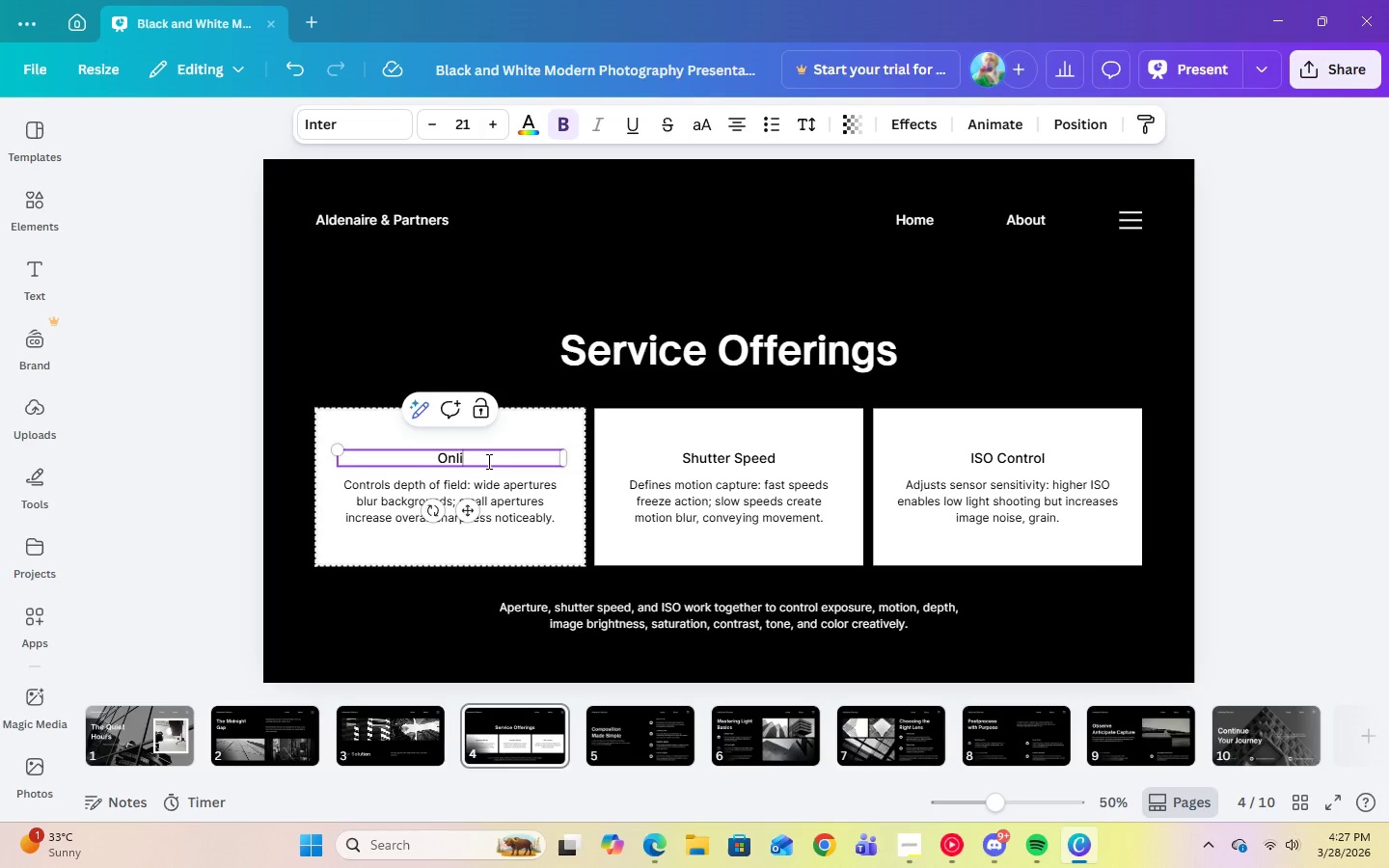 
key(Control+N)
 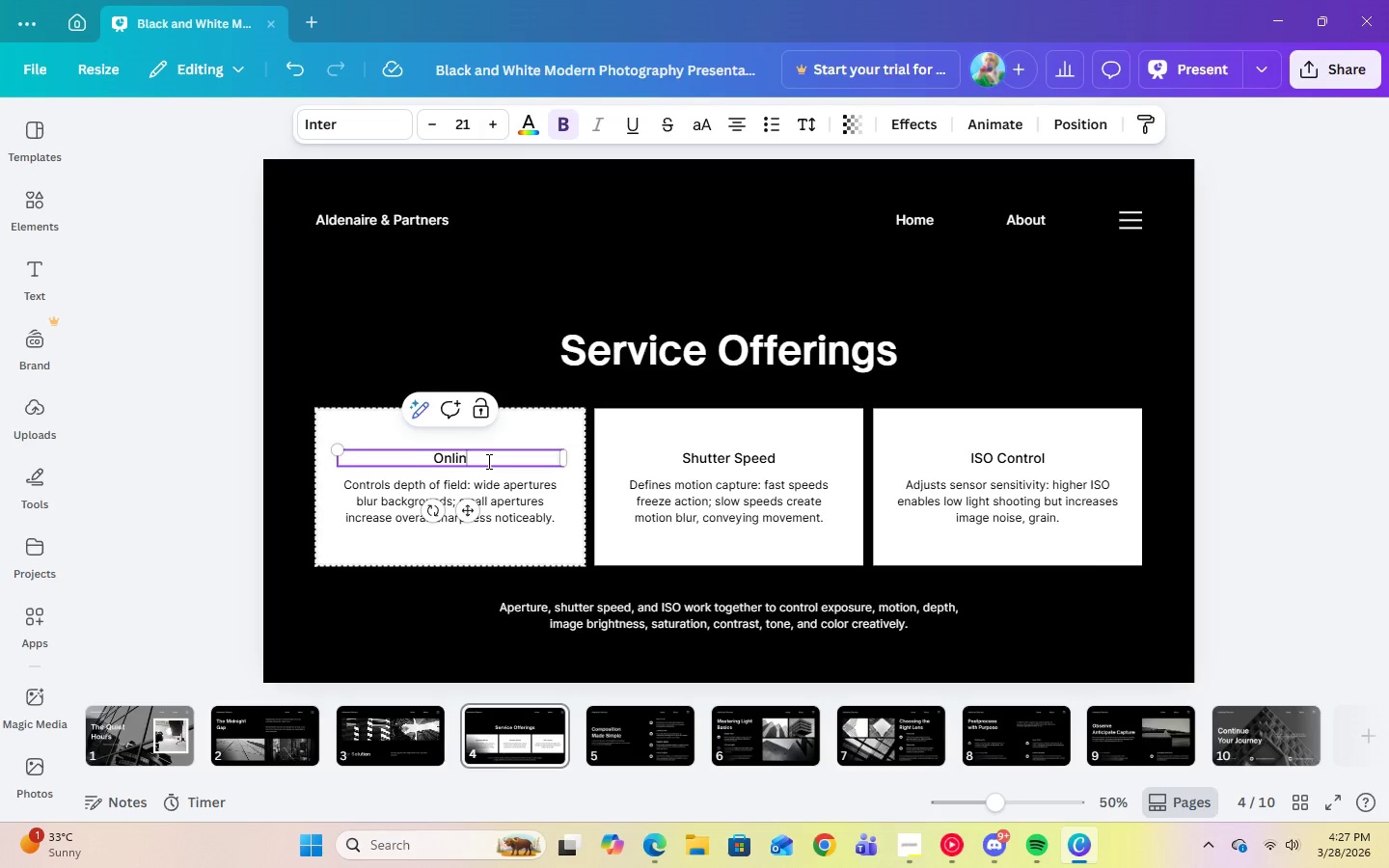 
key(Control+E)
 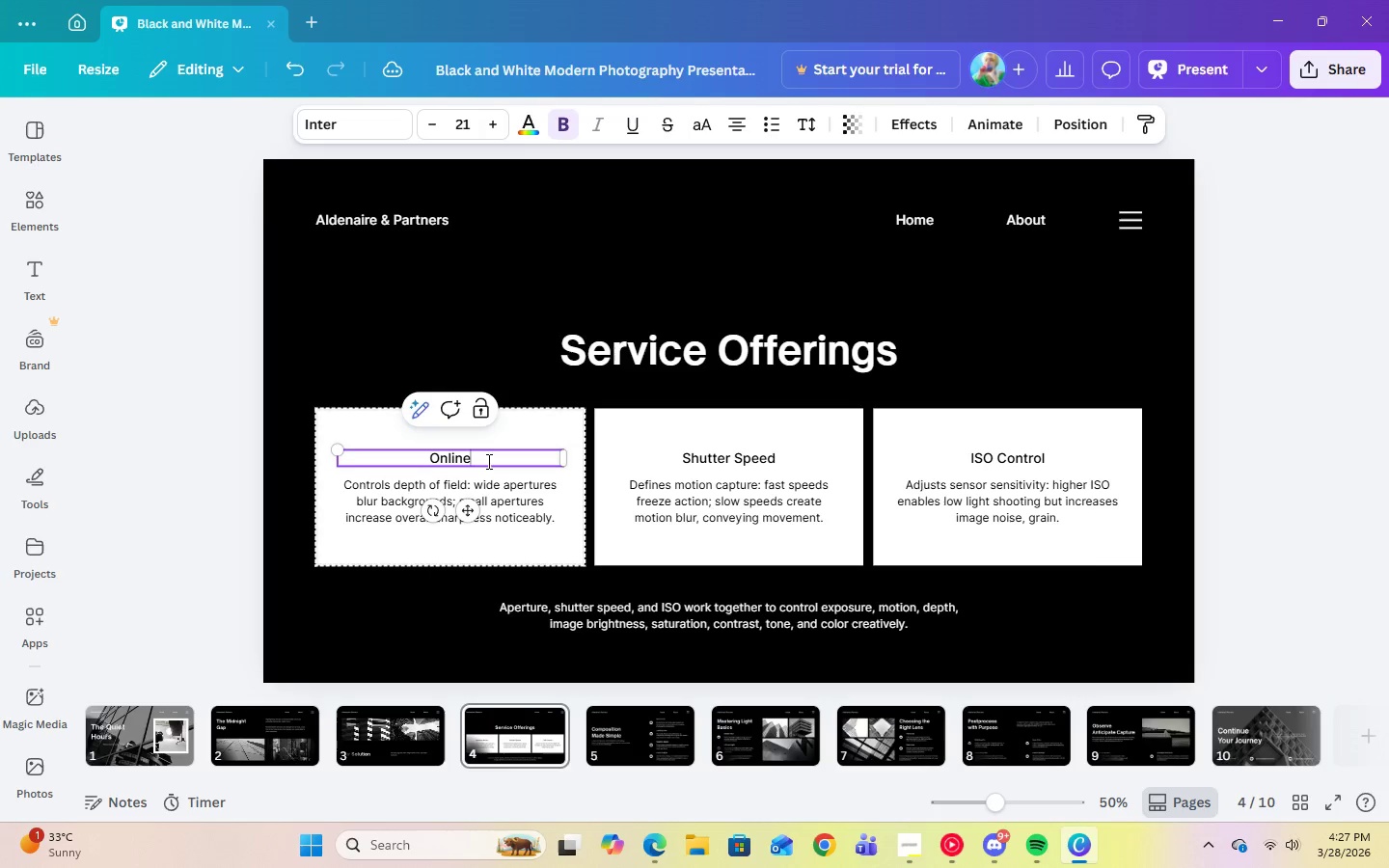 
key(Control+Space)
 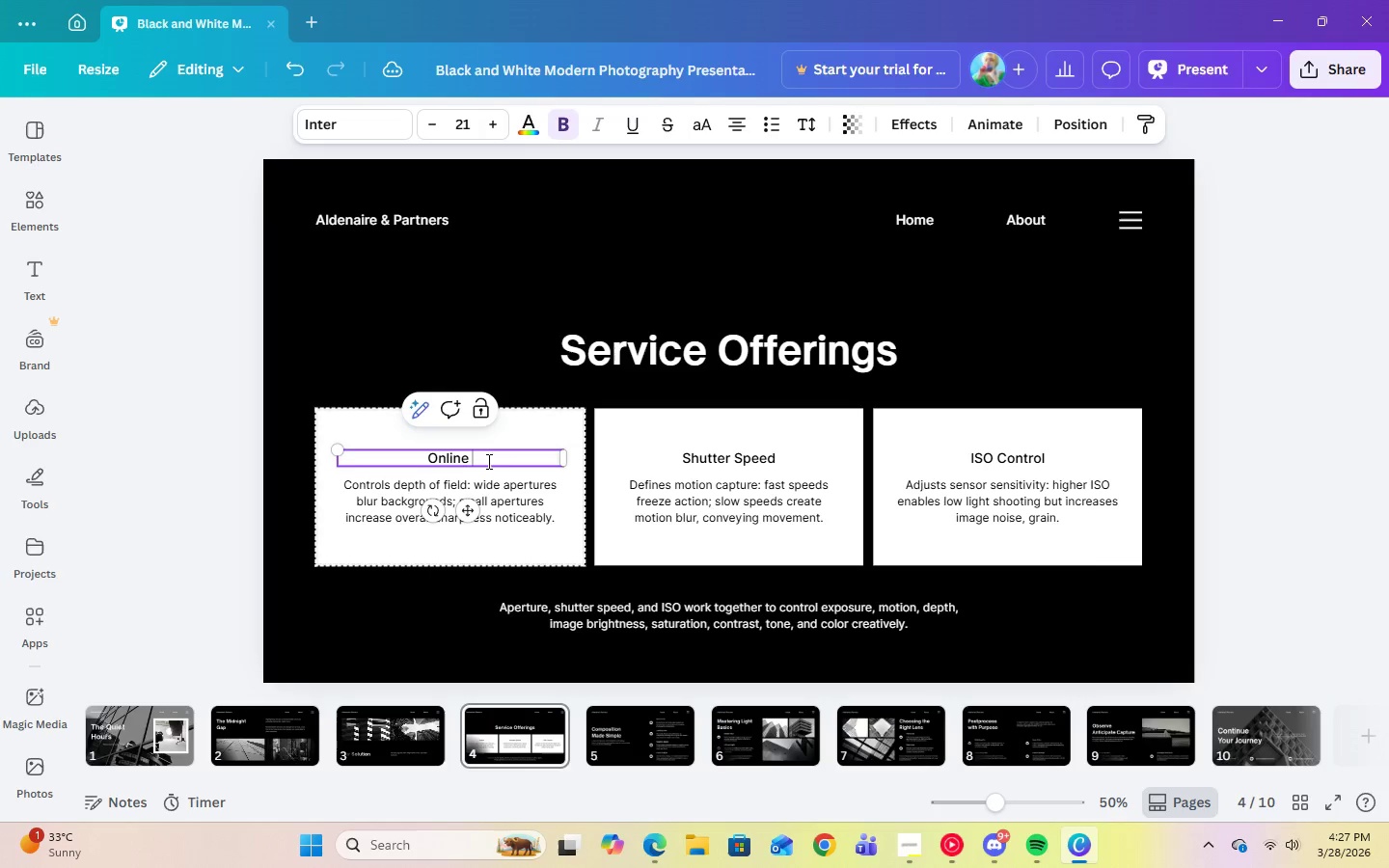 
key(Control+CapsLock)
 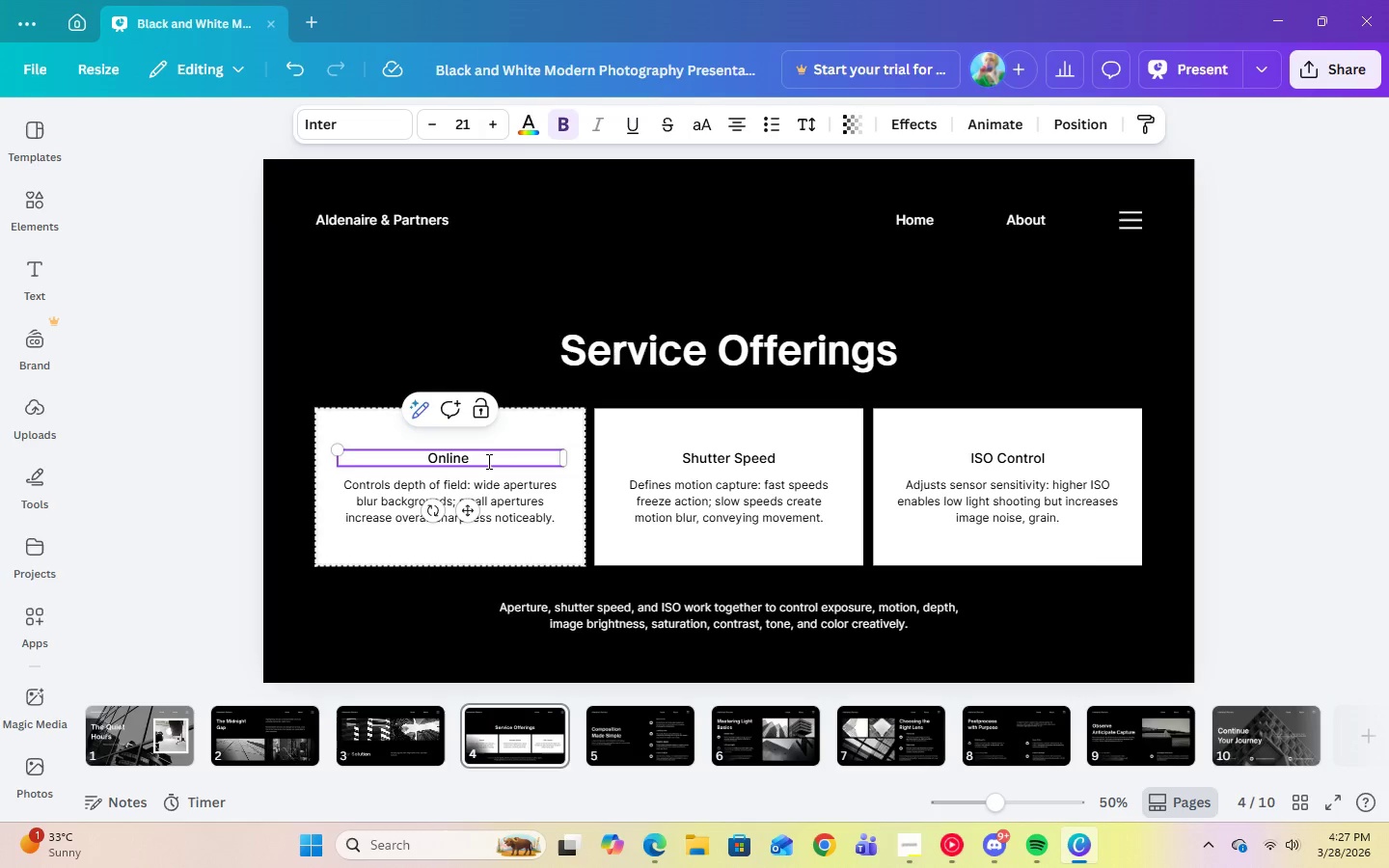 
key(Control+T)
 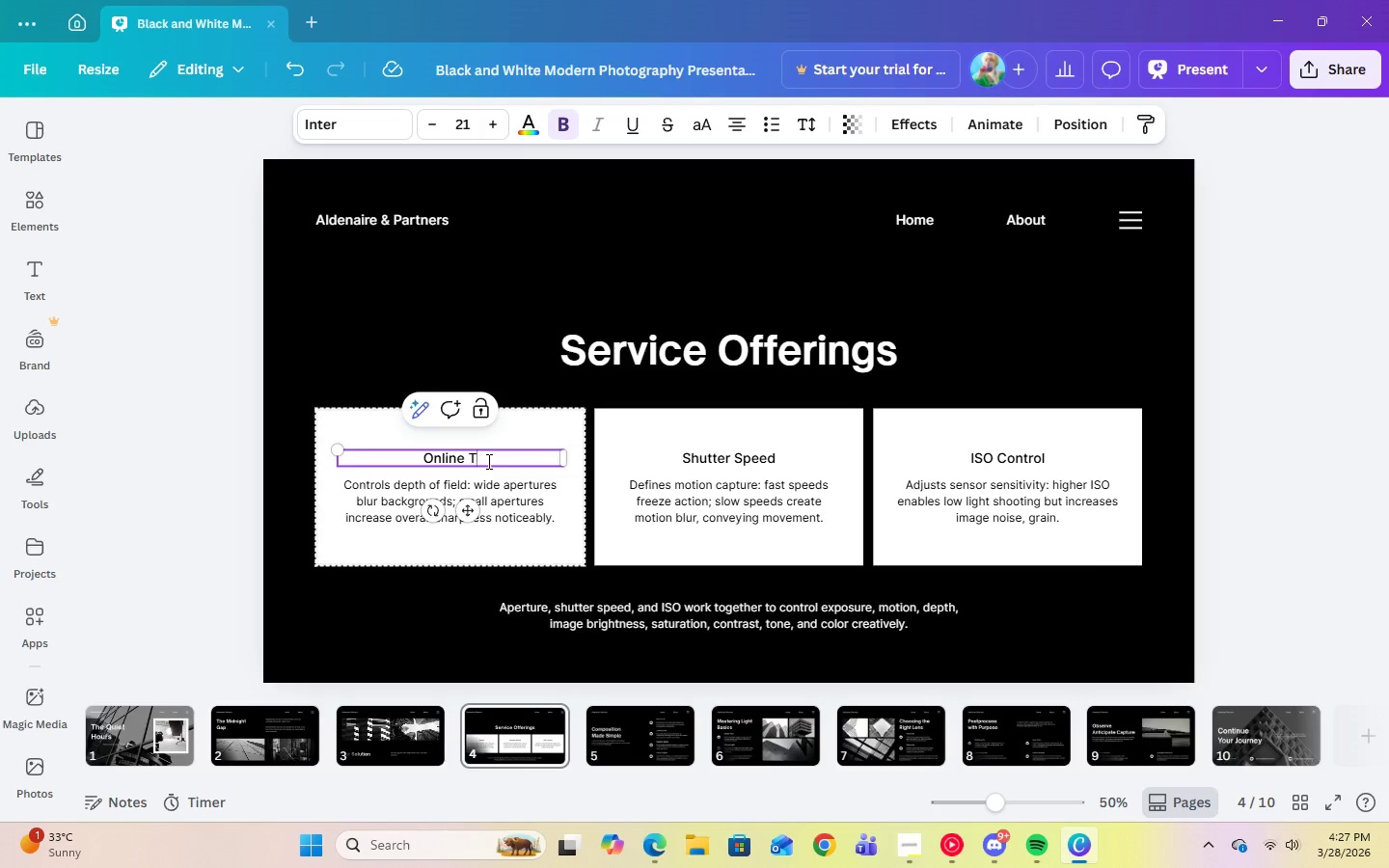 
key(Control+CapsLock)
 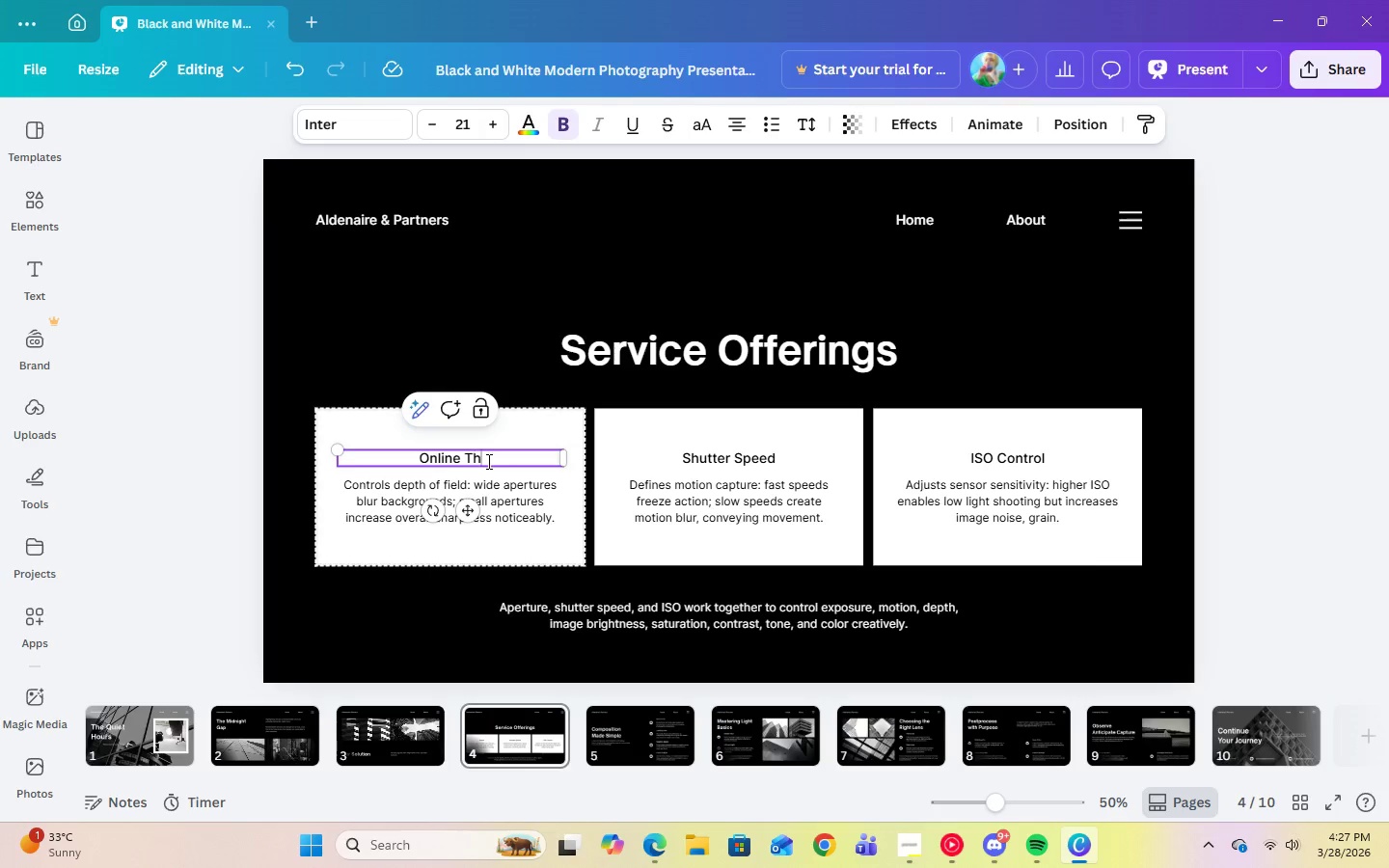 
key(Control+H)
 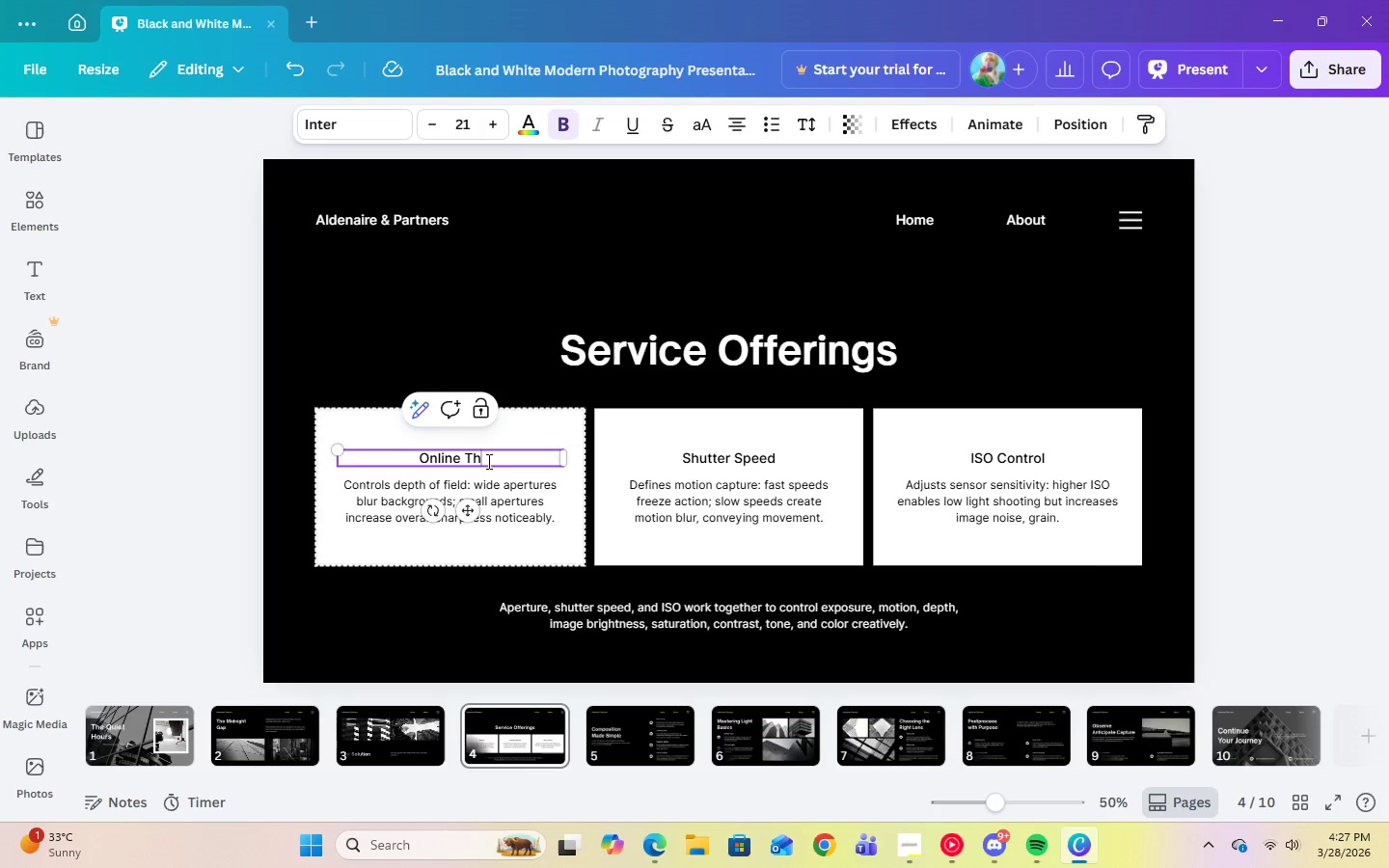 
key(Control+E)
 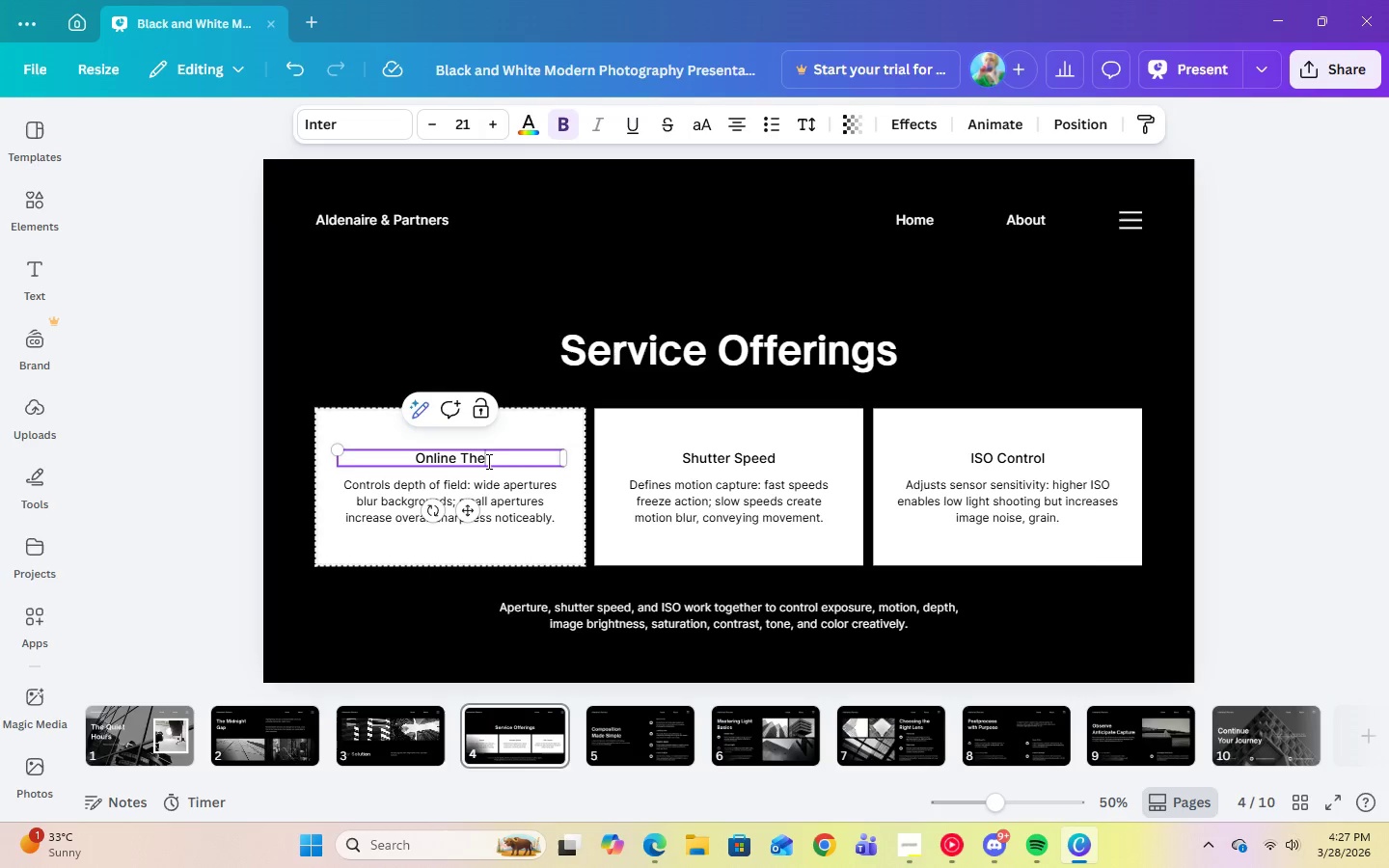 
key(Control+R)
 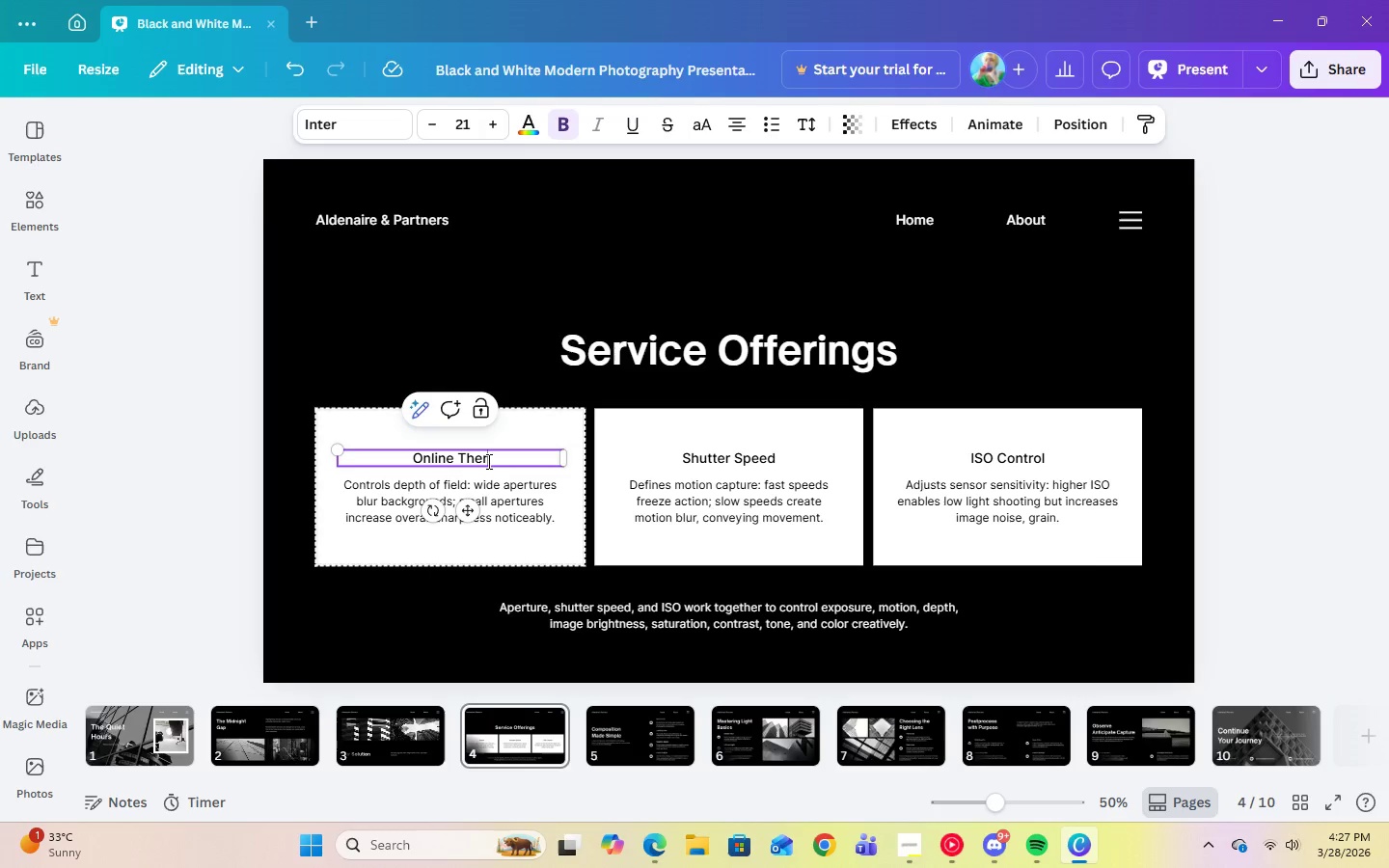 
key(Control+A)
 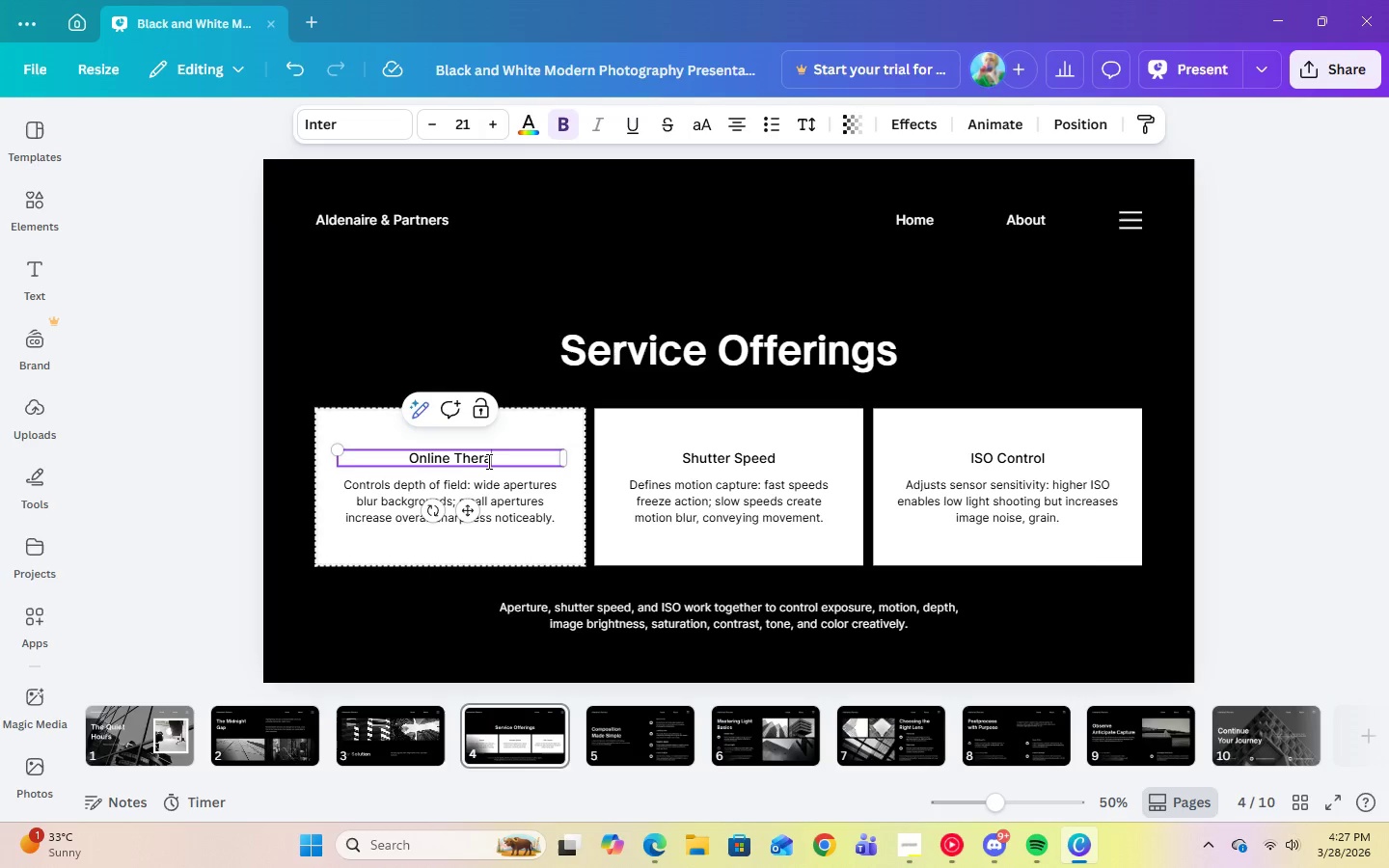 
key(Control+O)
 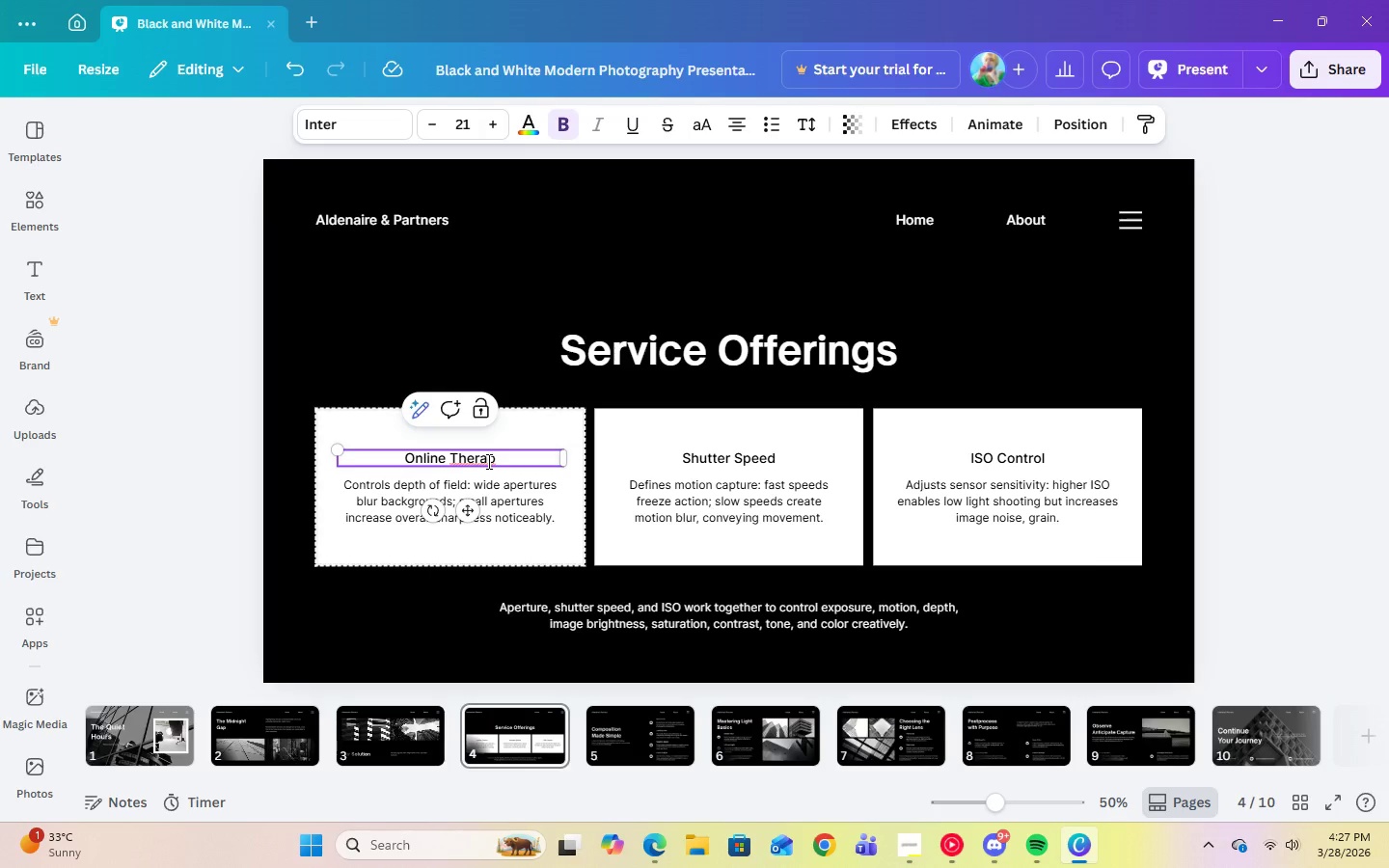 
key(Control+Y)
 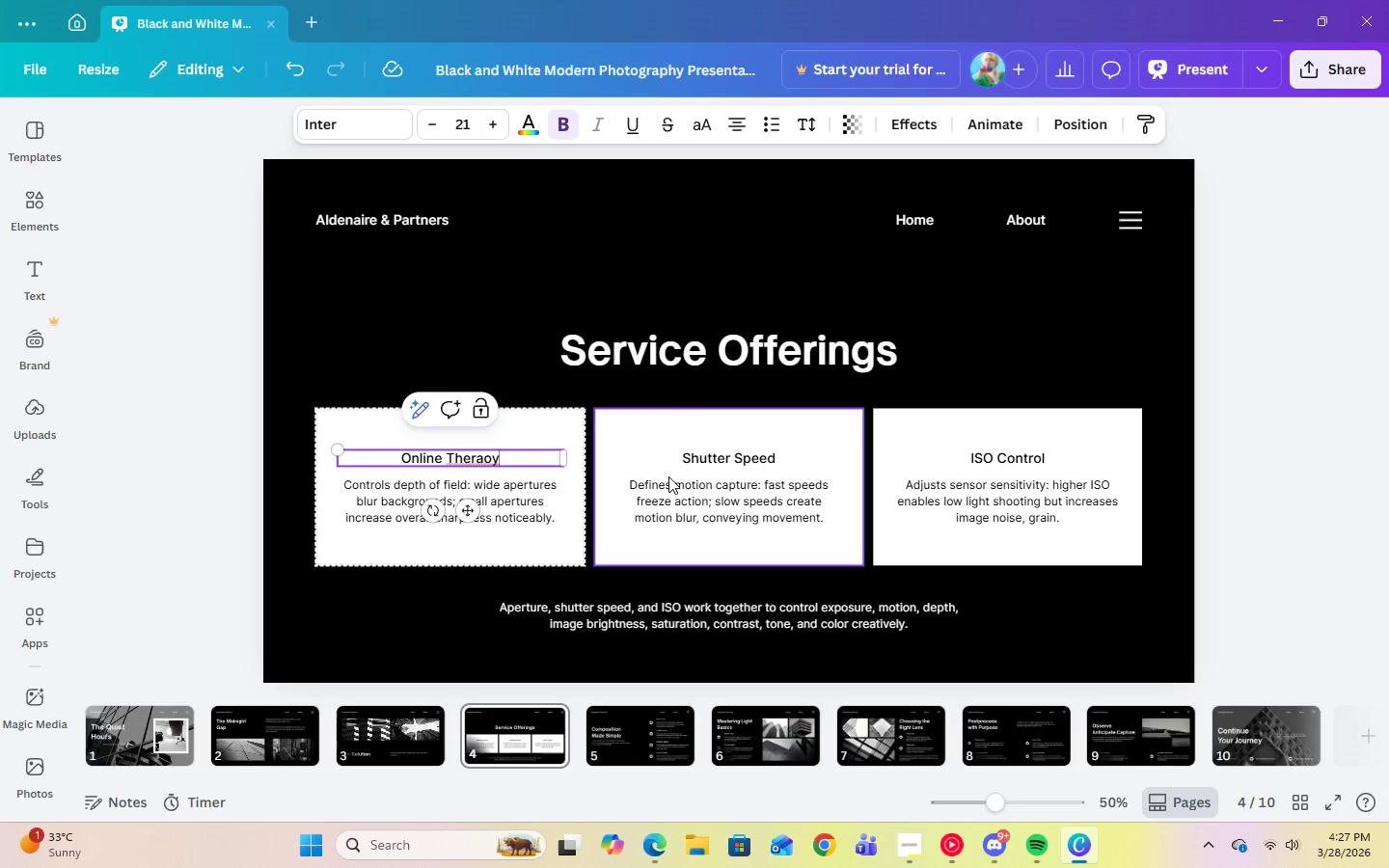 
key(Control+Backspace)
 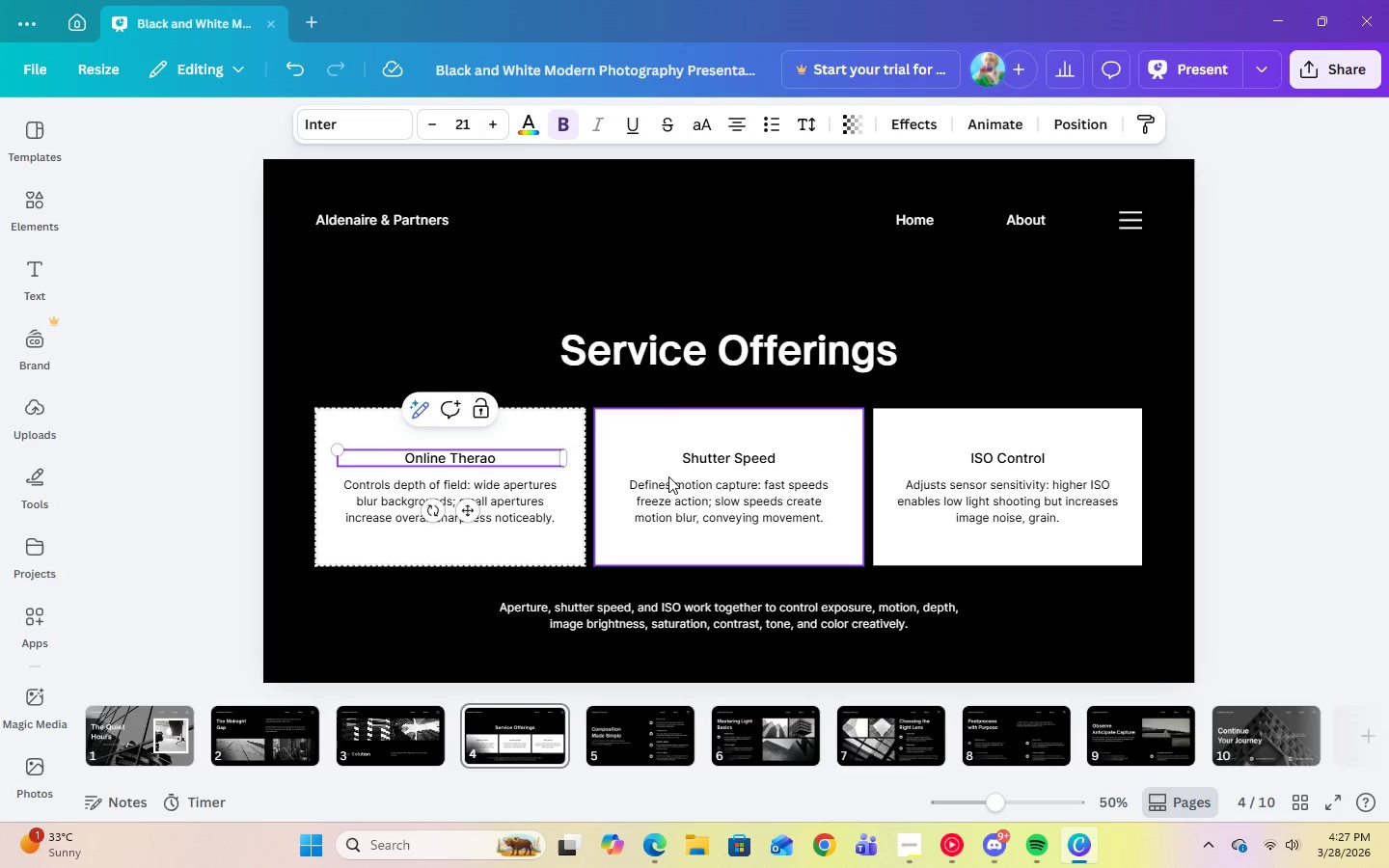 
key(Control+Backspace)
 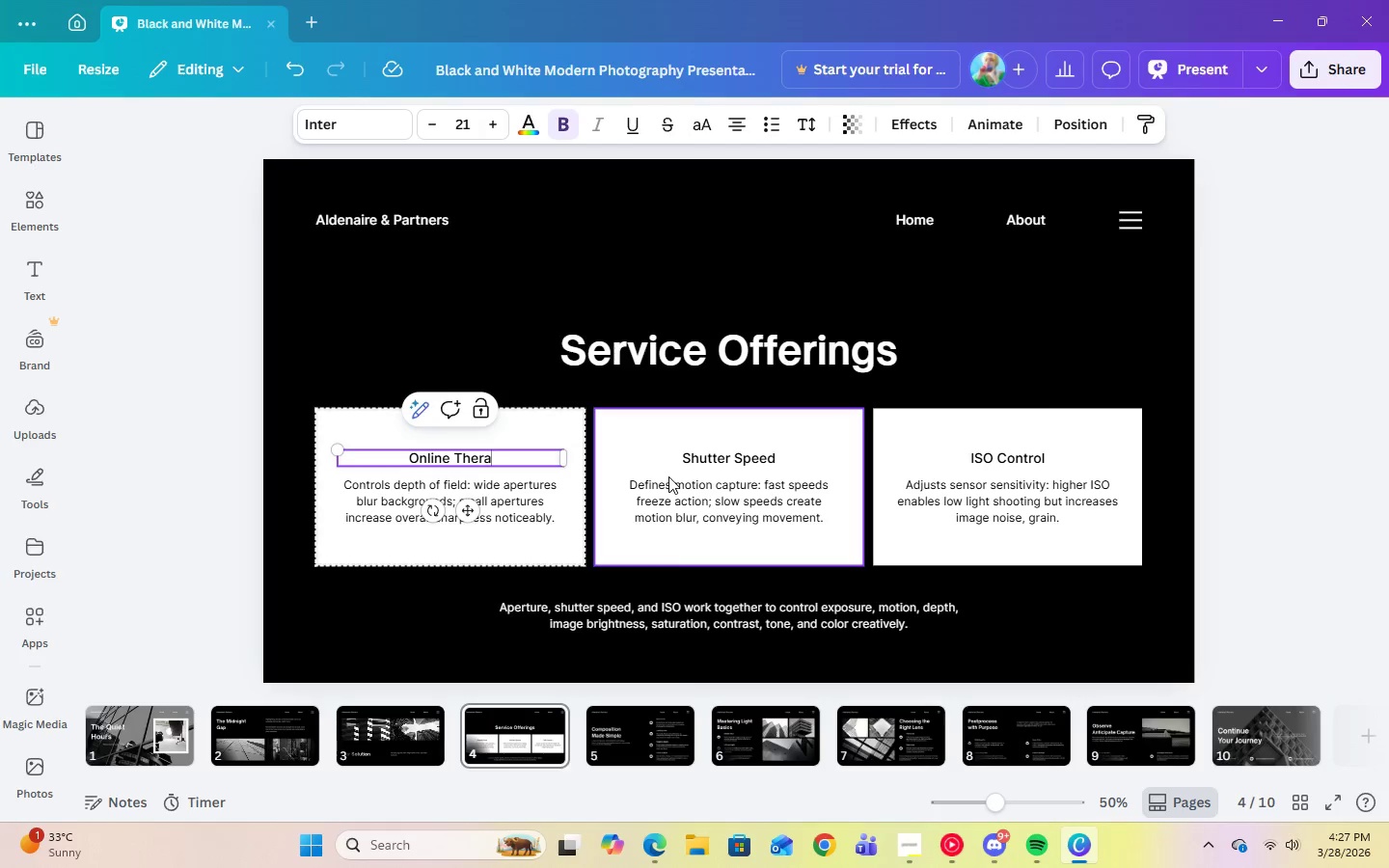 
key(Control+P)
 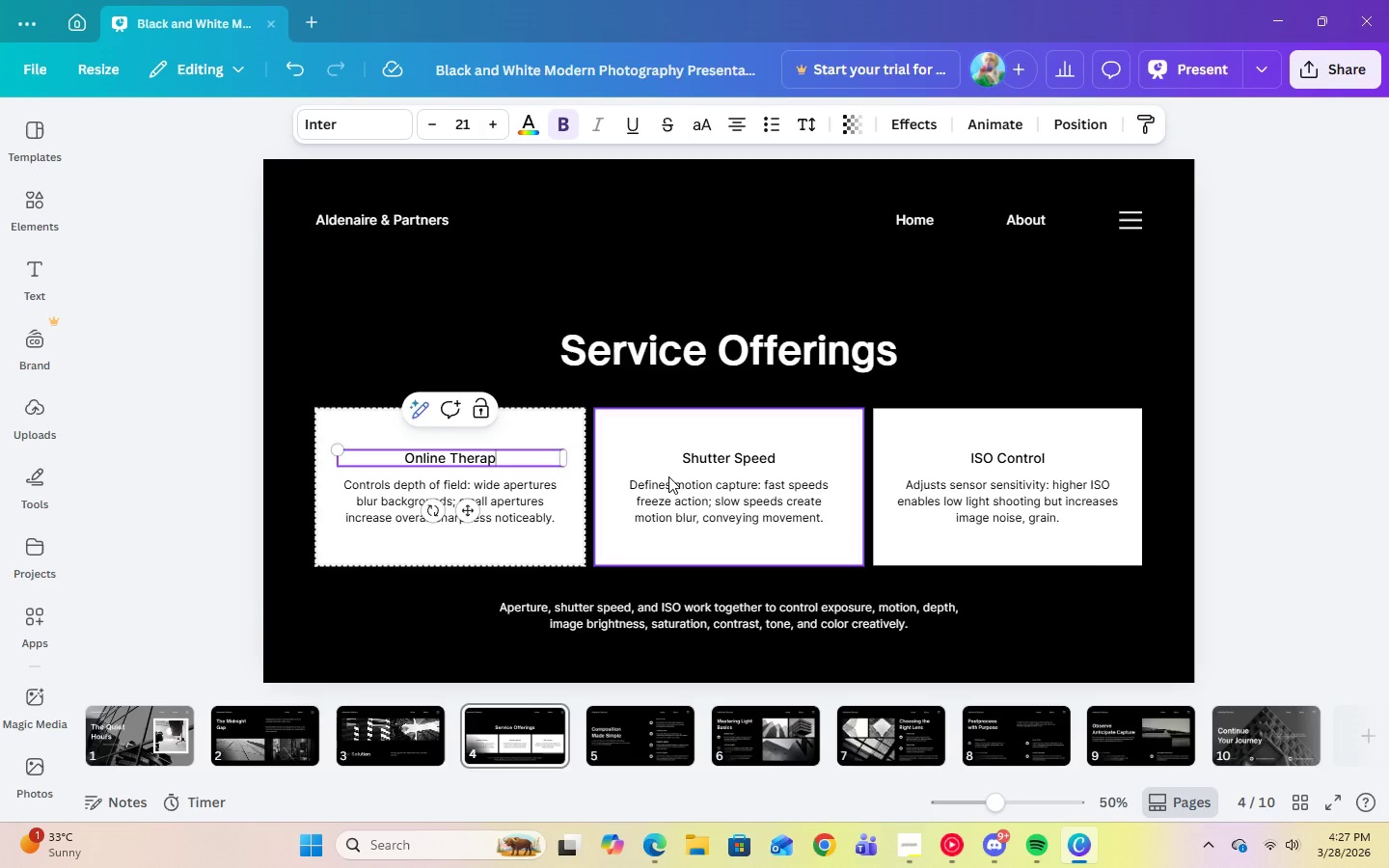 
key(Control+Y)
 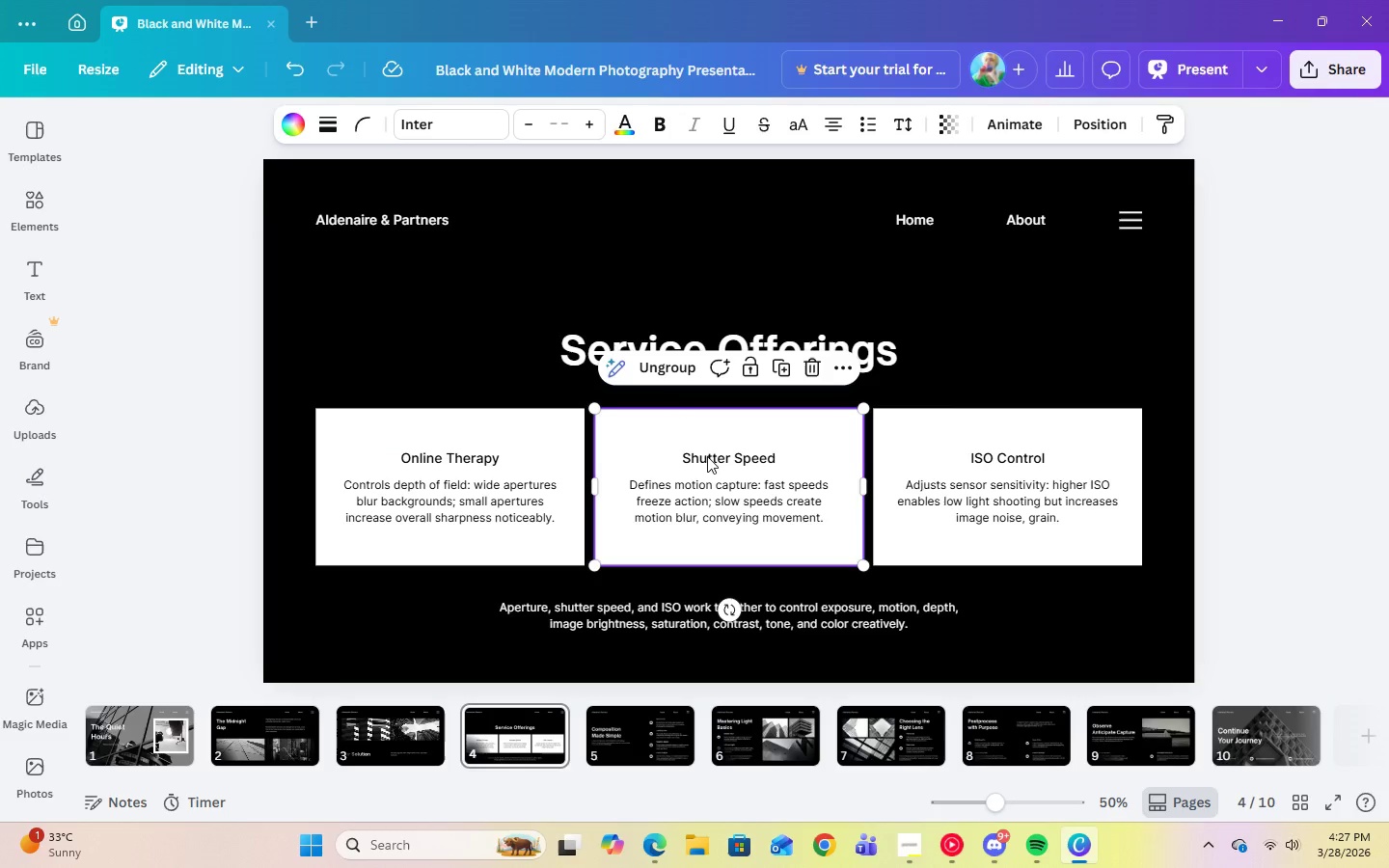 
double_click([707, 456])
 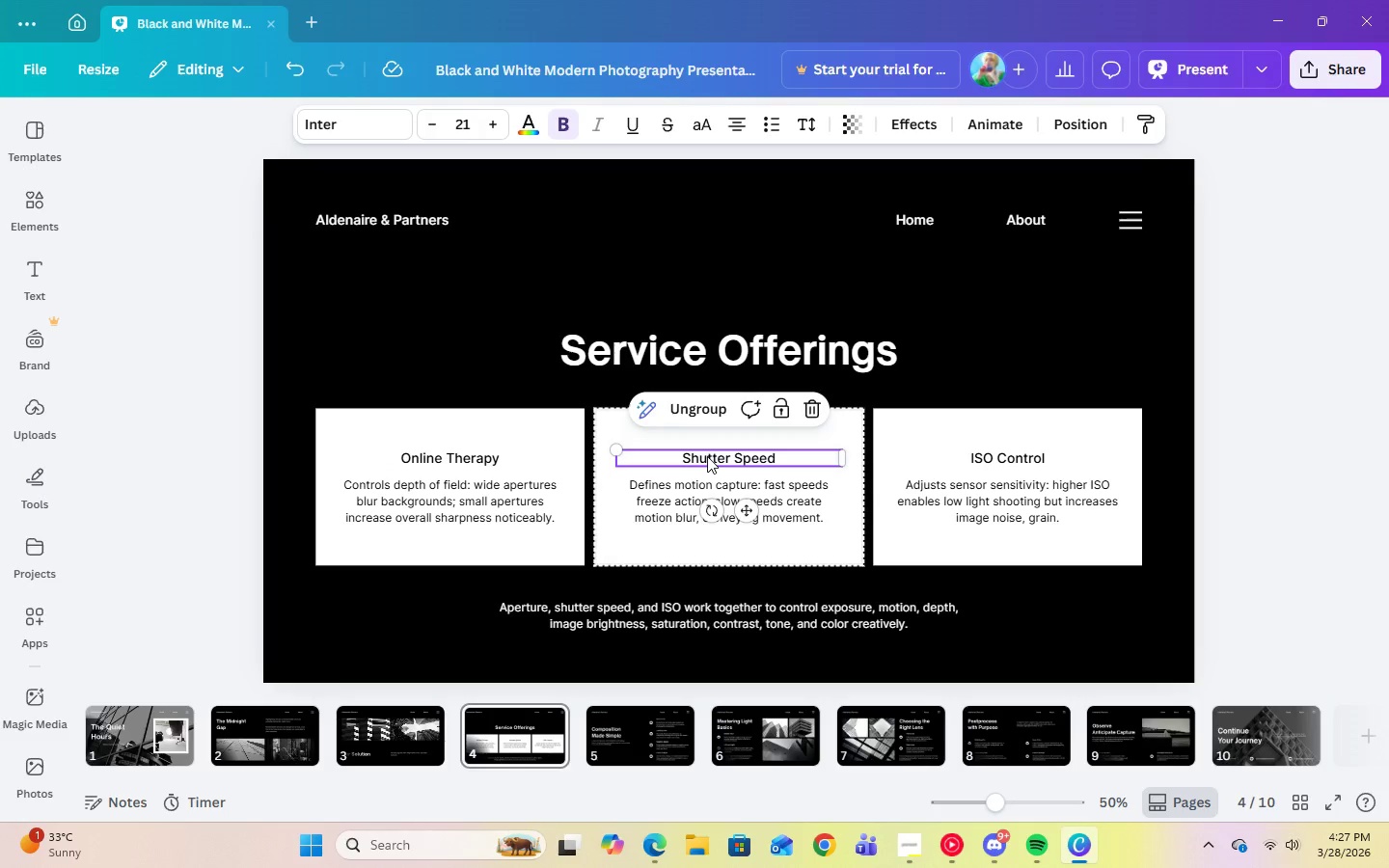 
left_click([707, 456])
 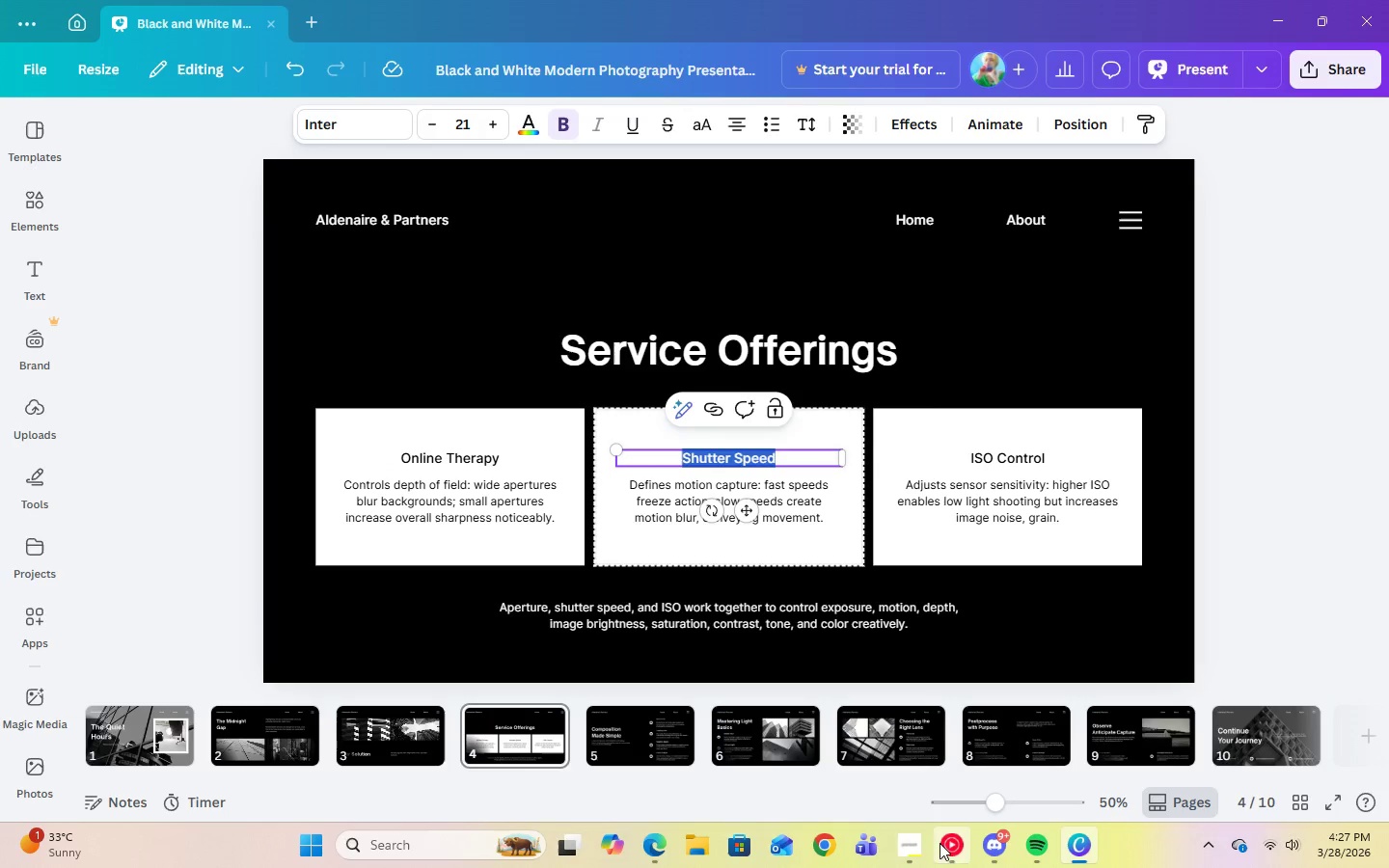 
left_click([919, 845])